 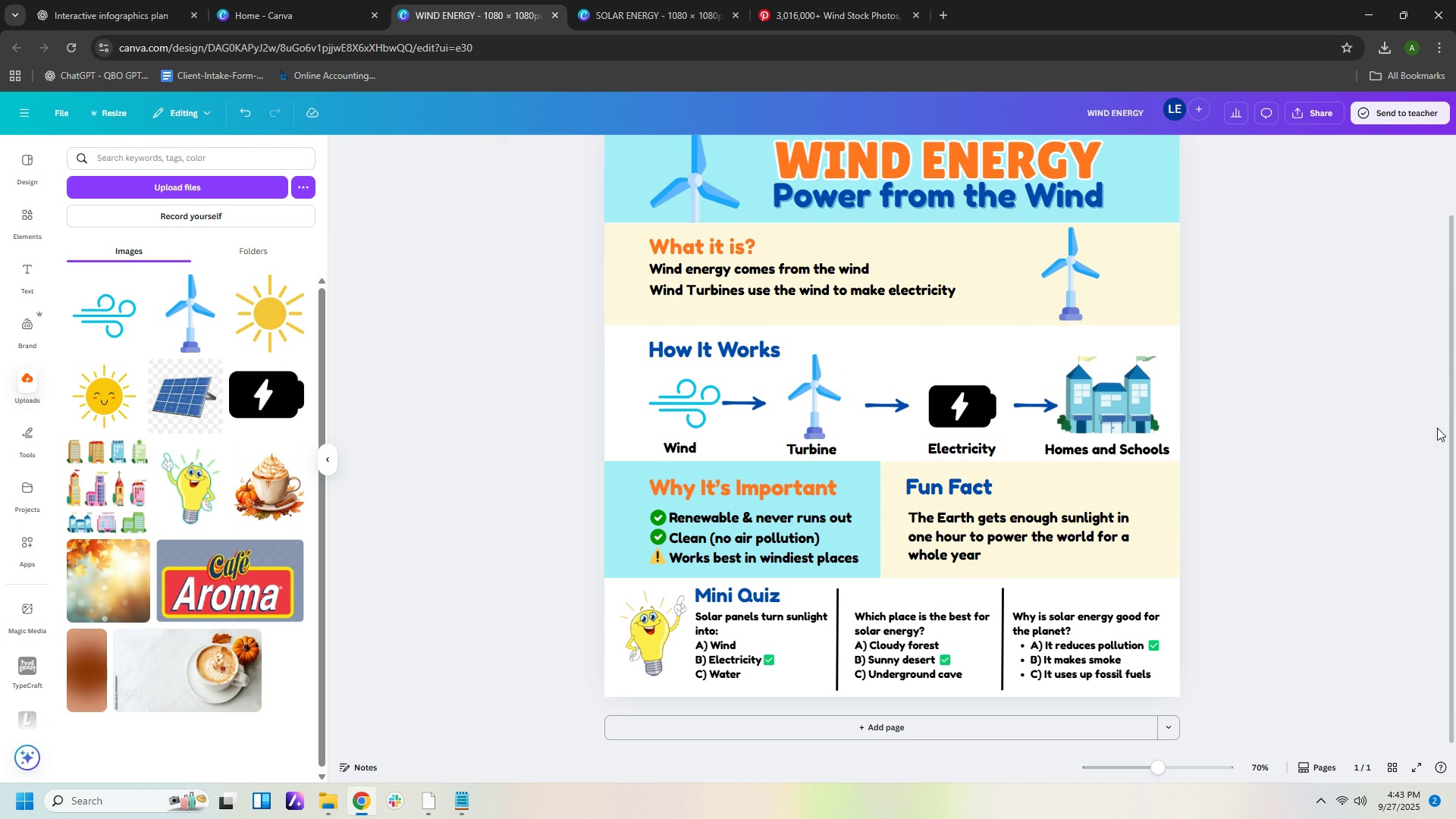 
scroll: coordinate [1373, 461], scroll_direction: up, amount: 1.0
 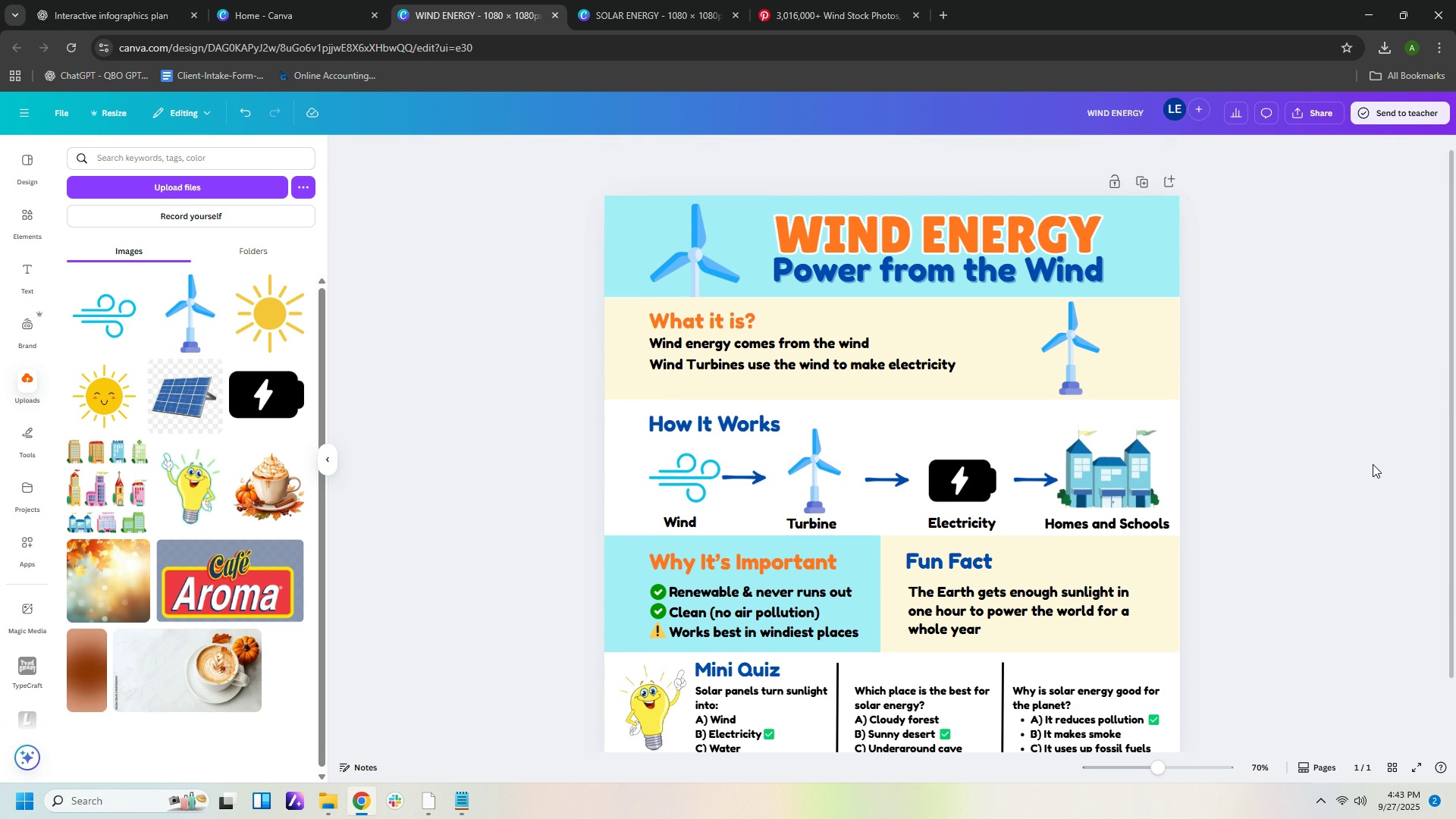 
scroll: coordinate [1373, 464], scroll_direction: down, amount: 1.0
 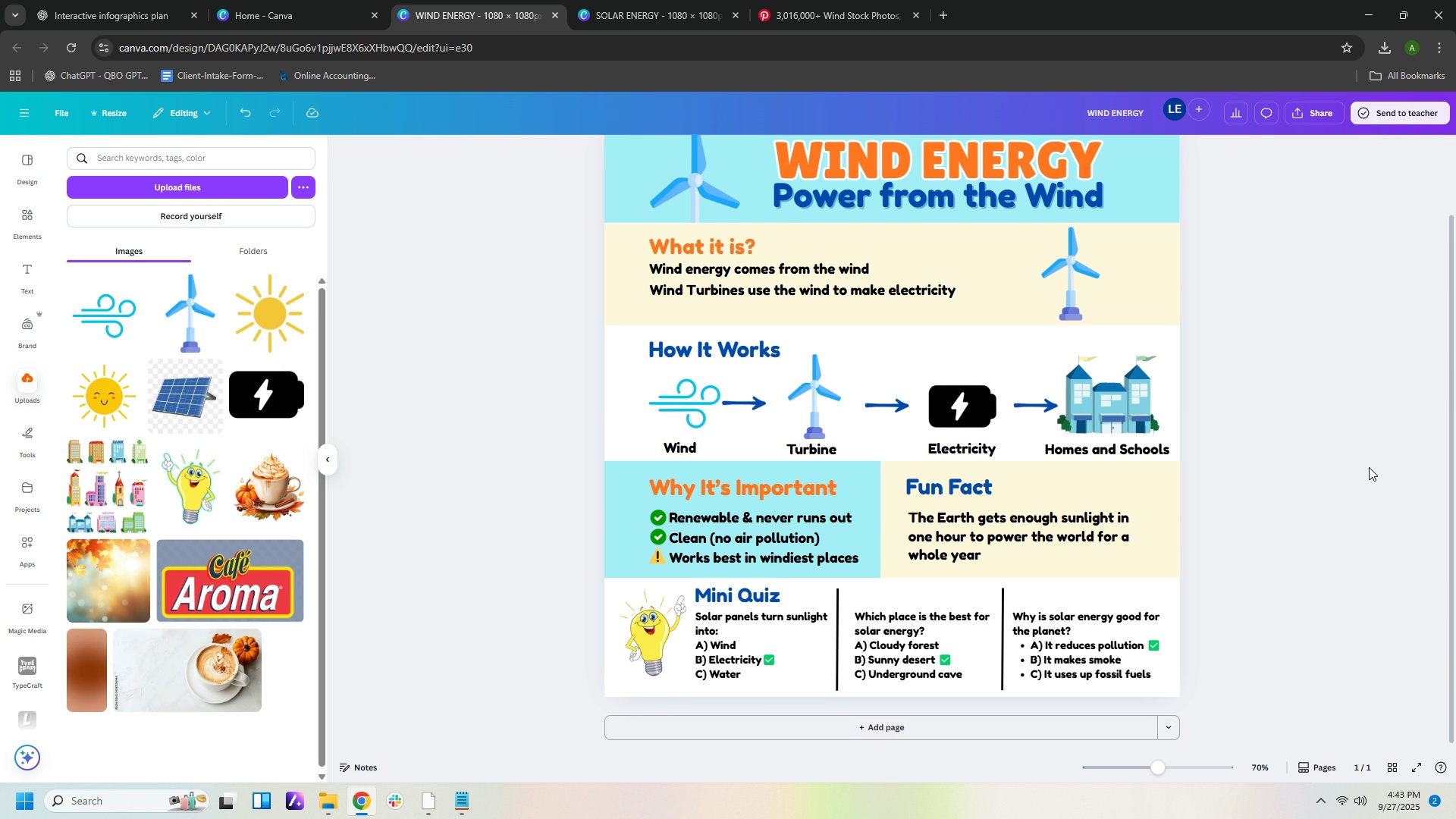 
wait(10.3)
 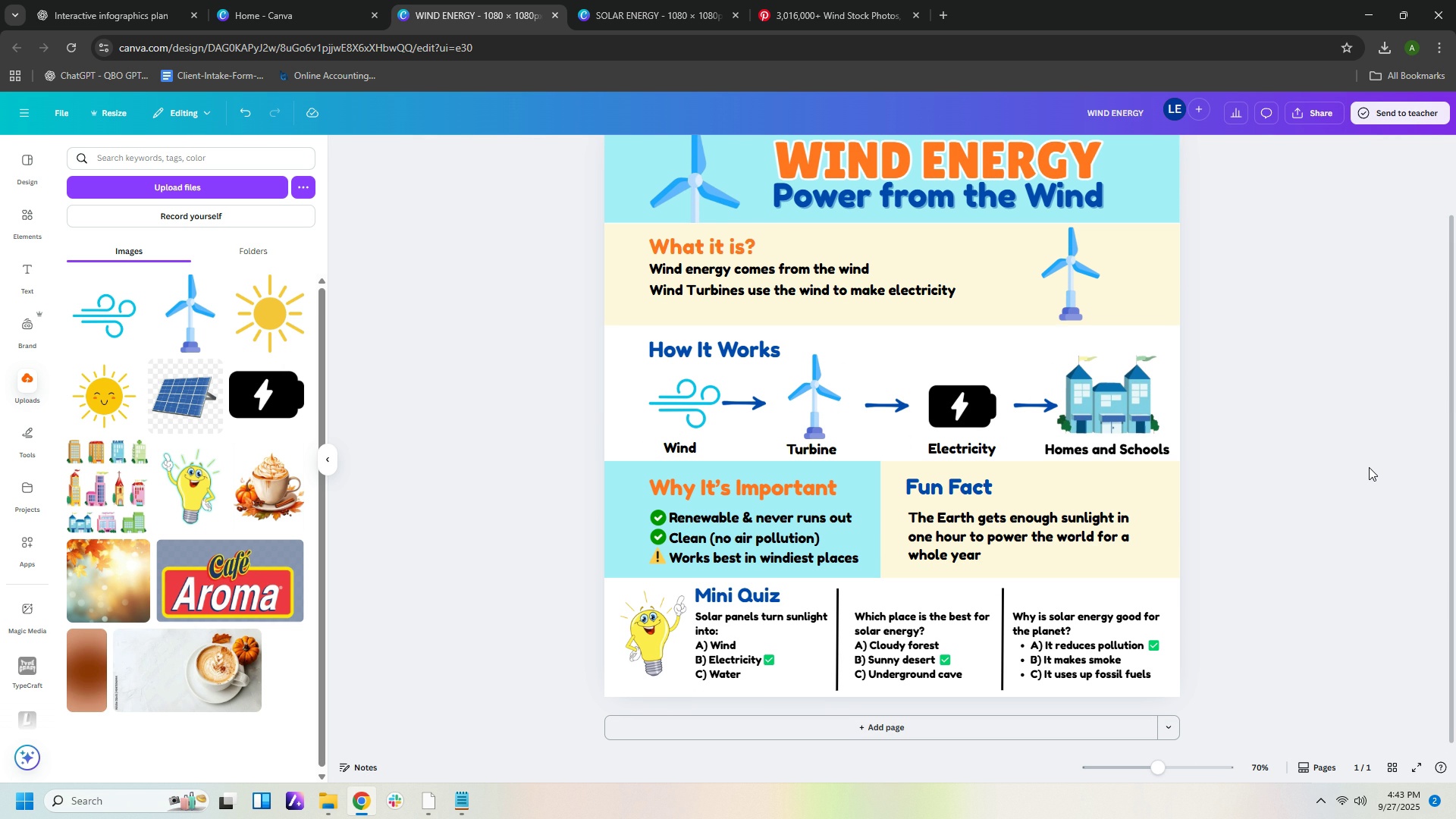 
scroll: coordinate [1157, 566], scroll_direction: up, amount: 2.0
 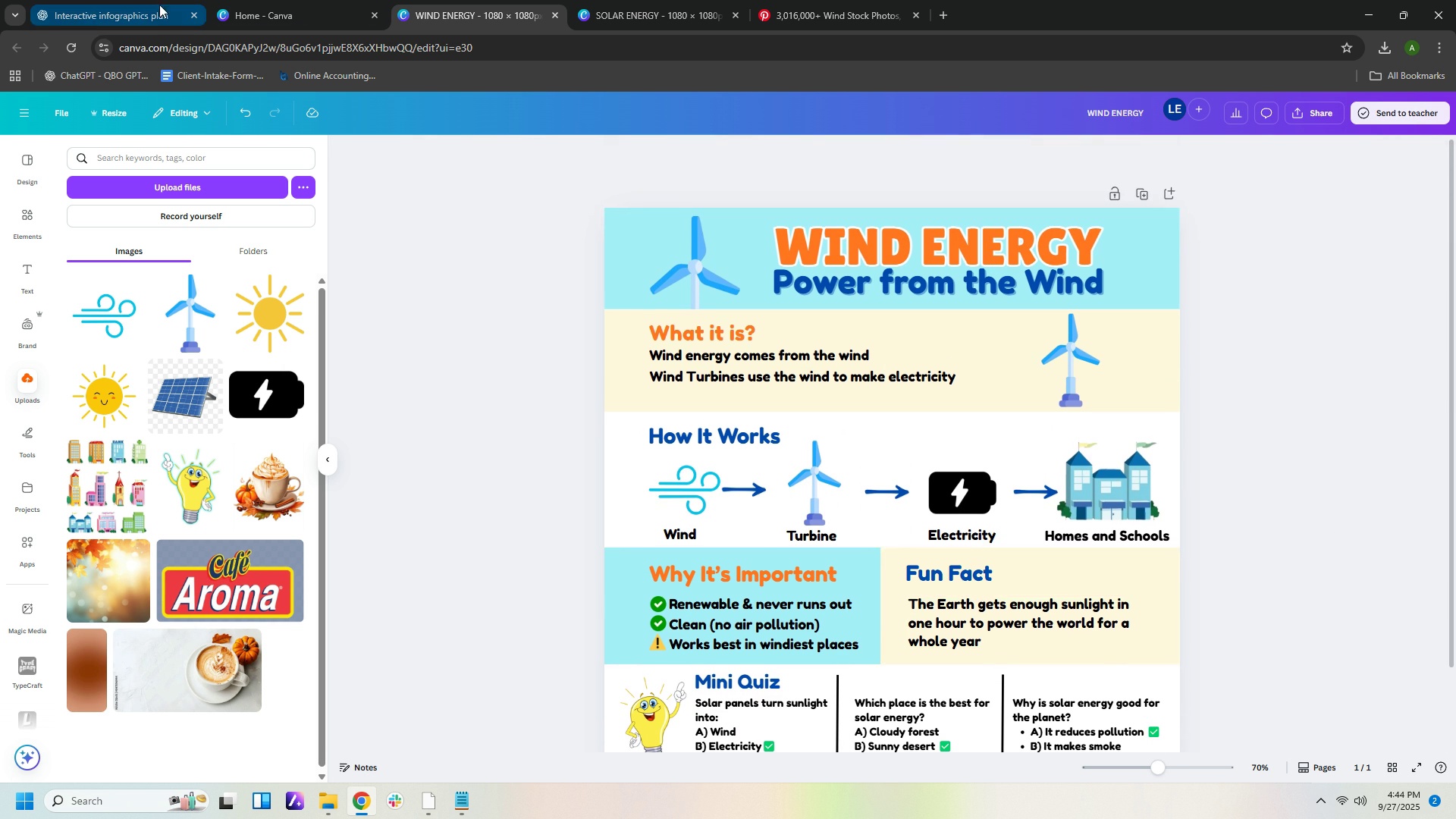 
left_click([158, 11])
 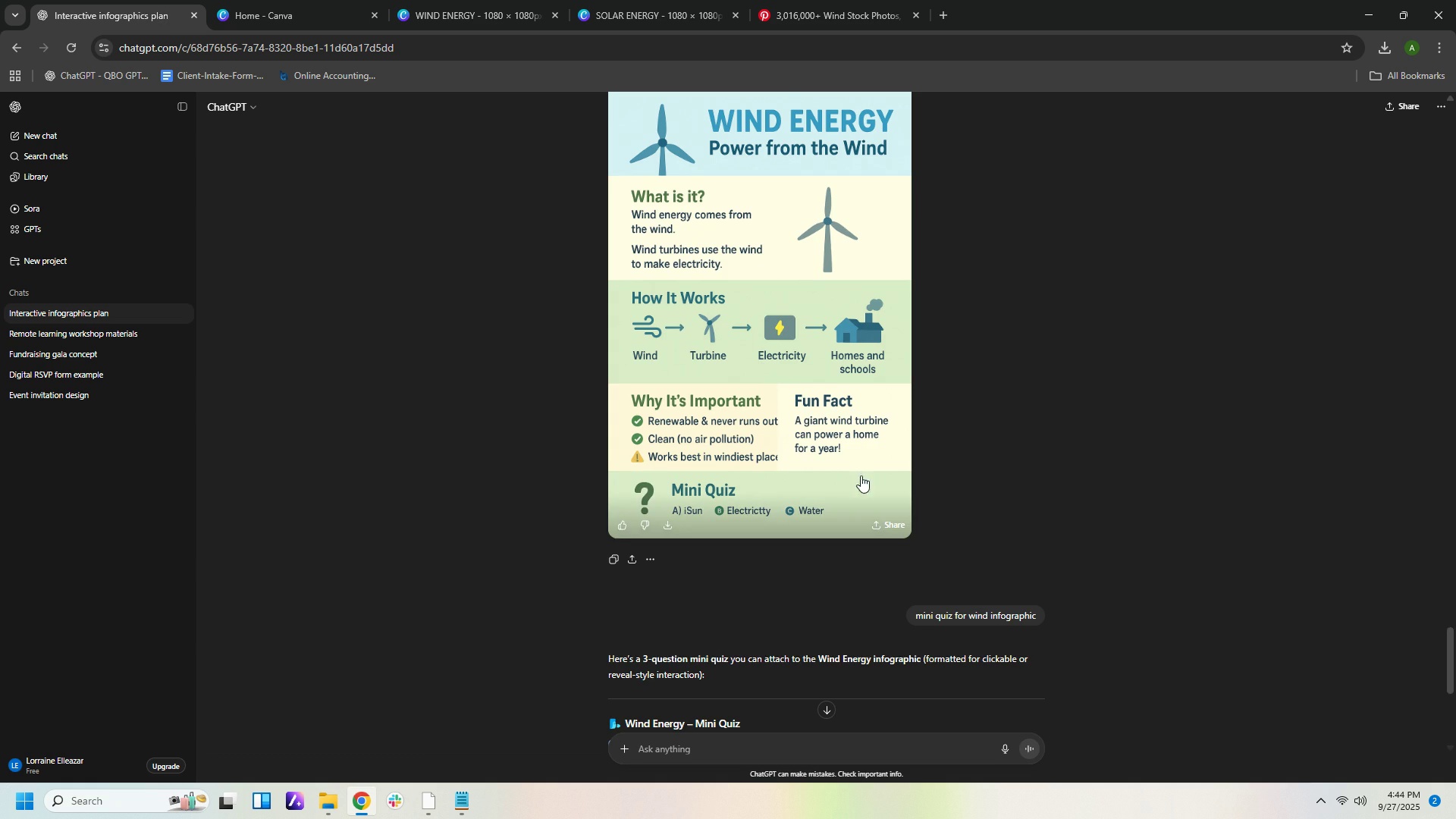 
scroll: coordinate [877, 487], scroll_direction: down, amount: 7.0